 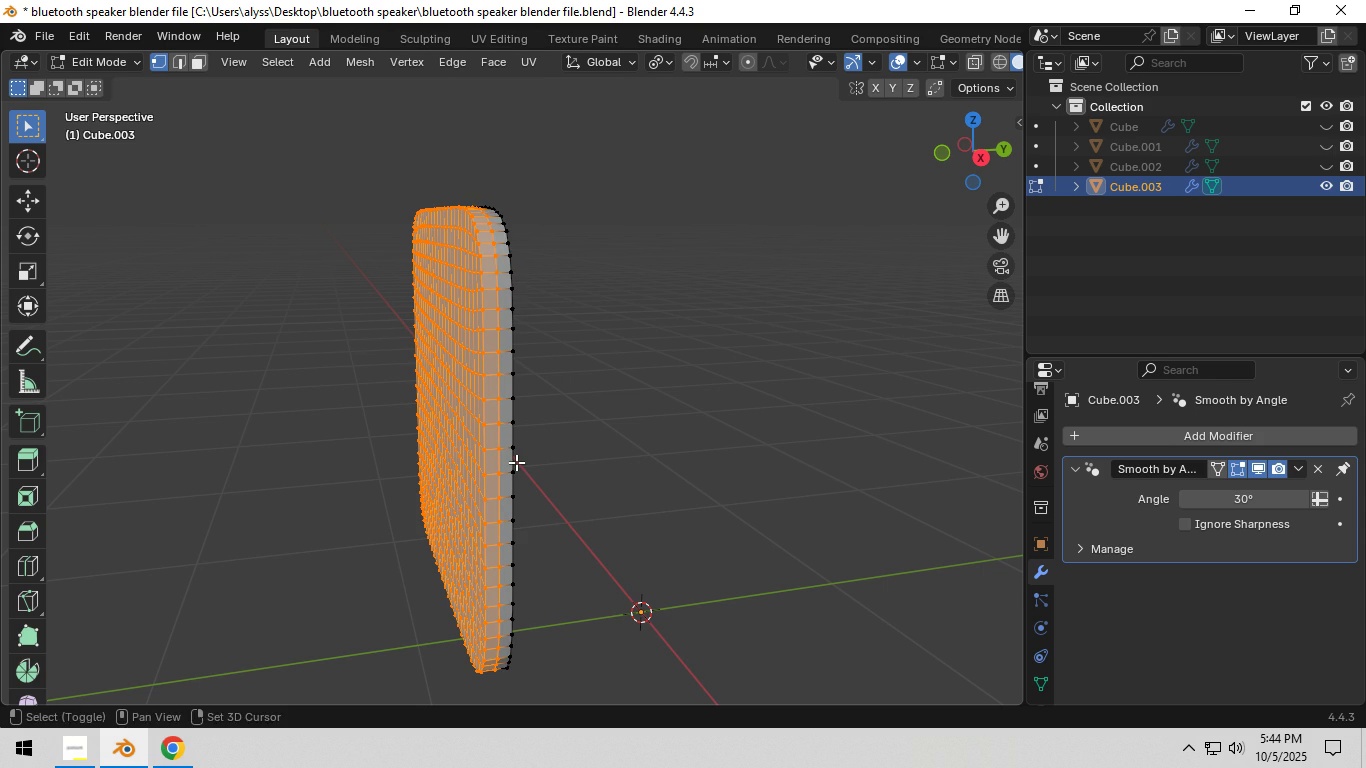 
key(Alt+Shift+AltLeft)
 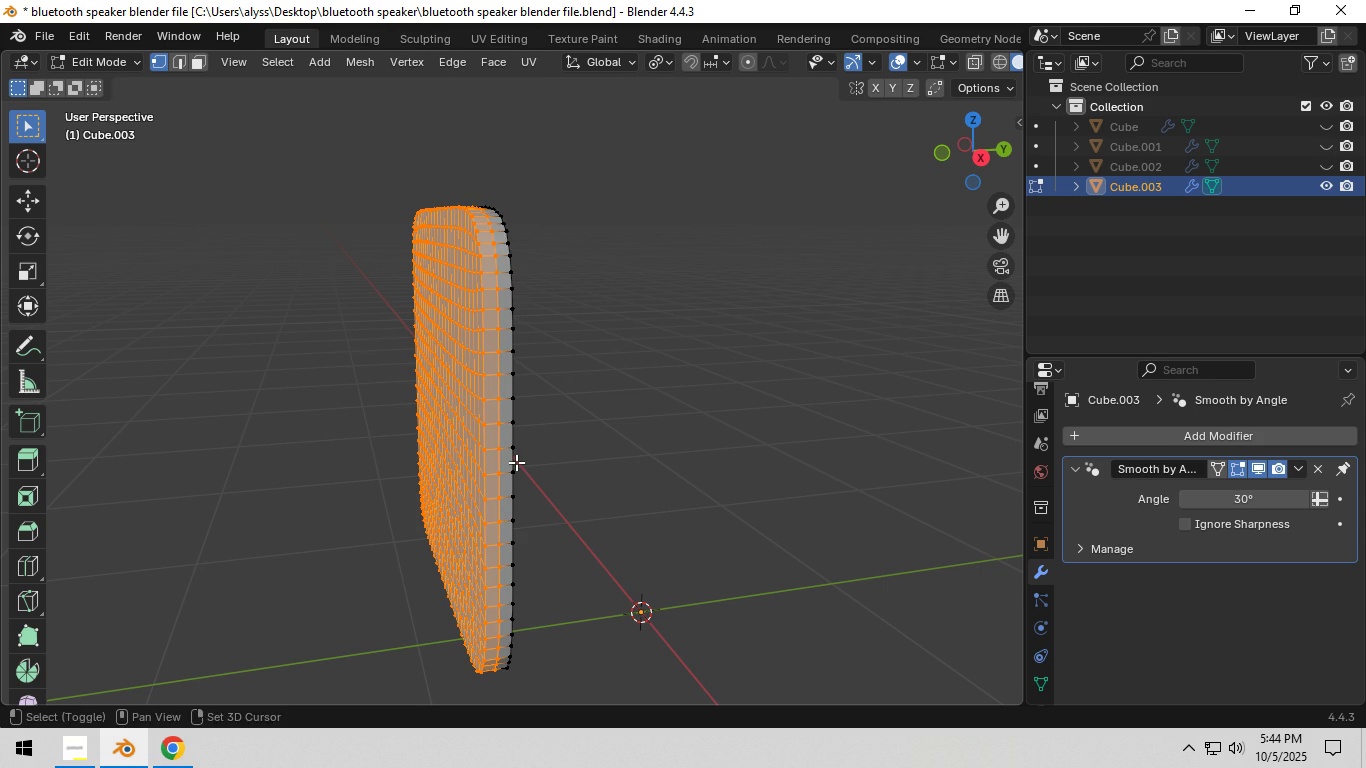 
key(Alt+Shift+AltLeft)
 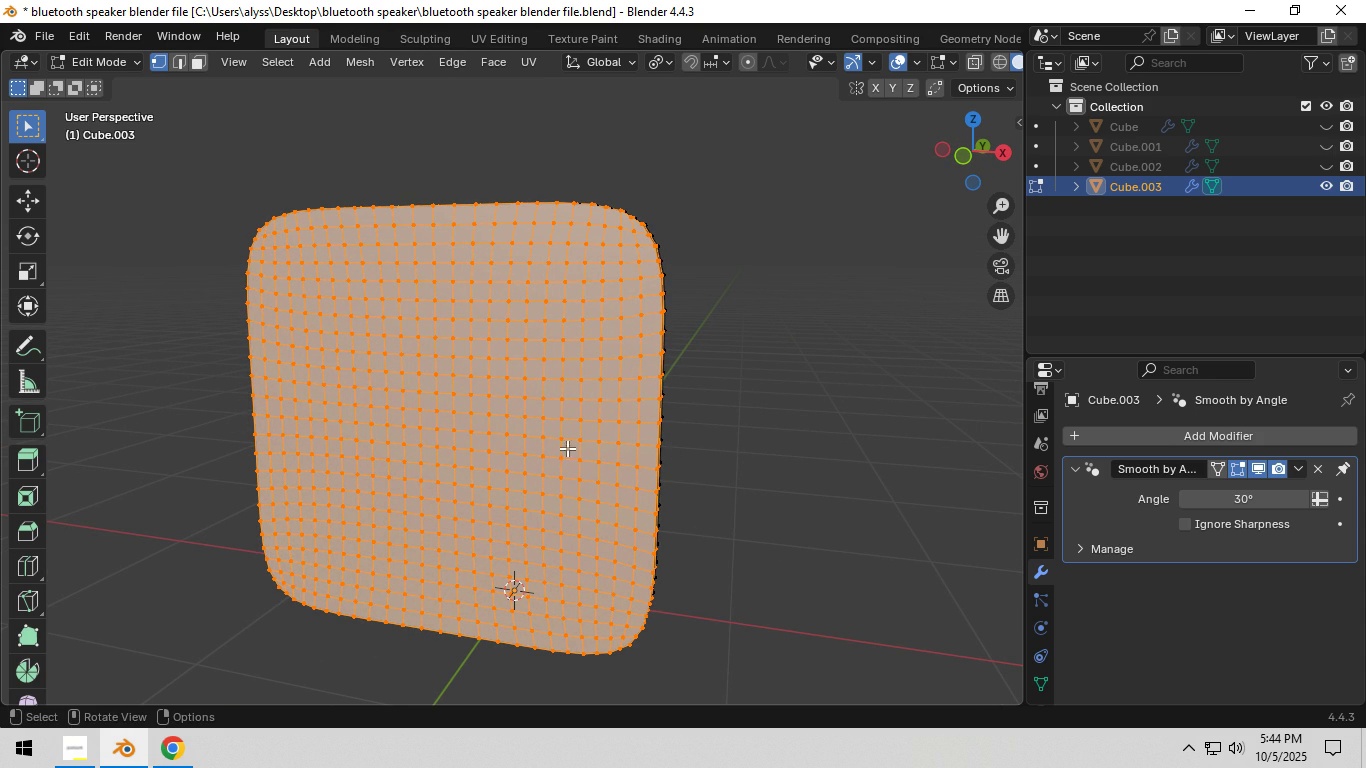 
wait(5.03)
 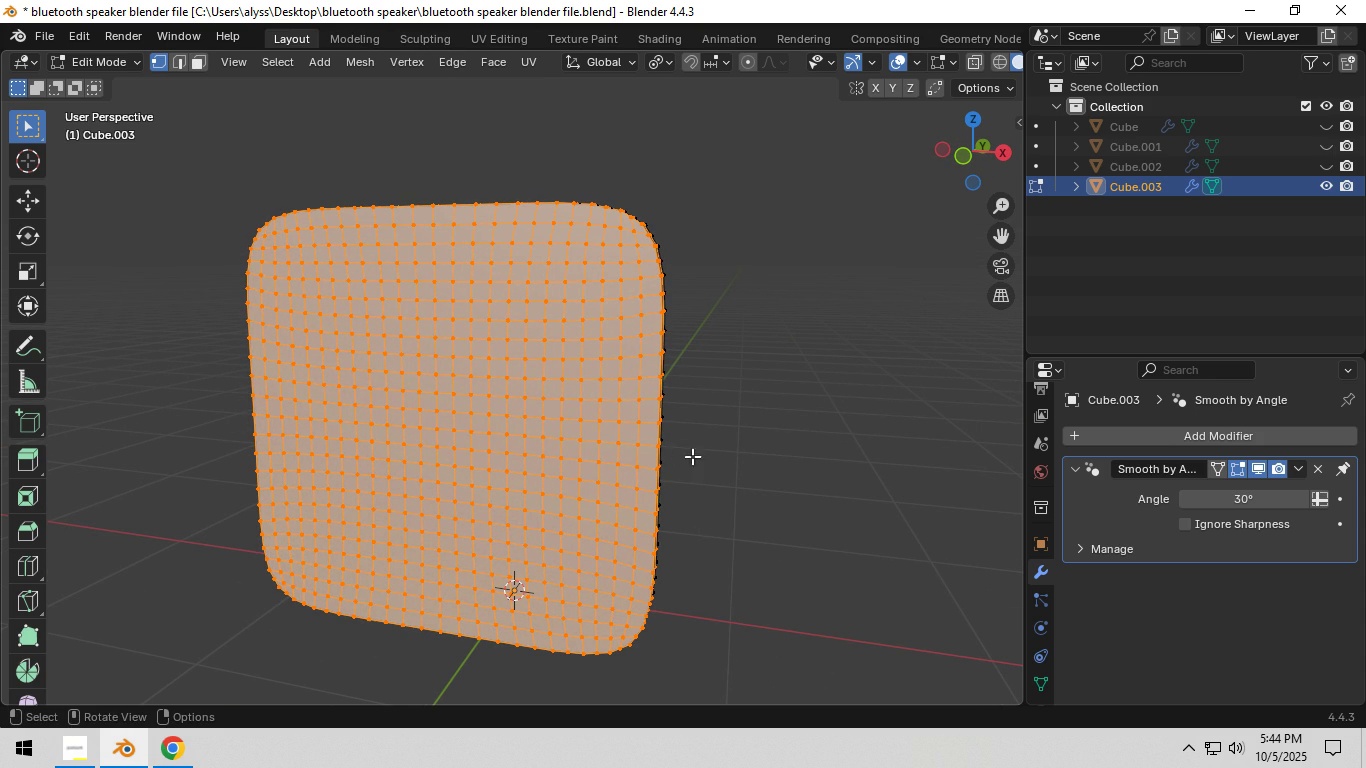 
left_click([457, 62])
 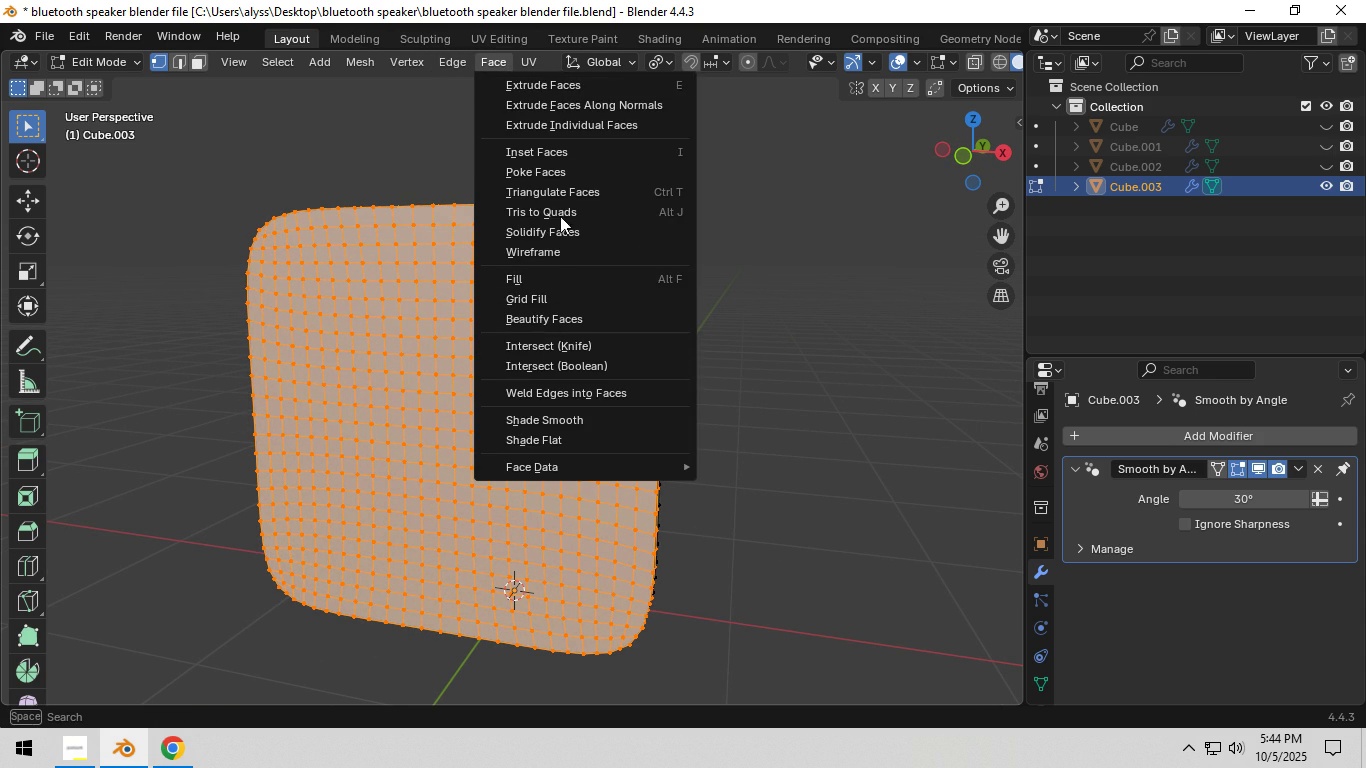 
left_click([560, 174])
 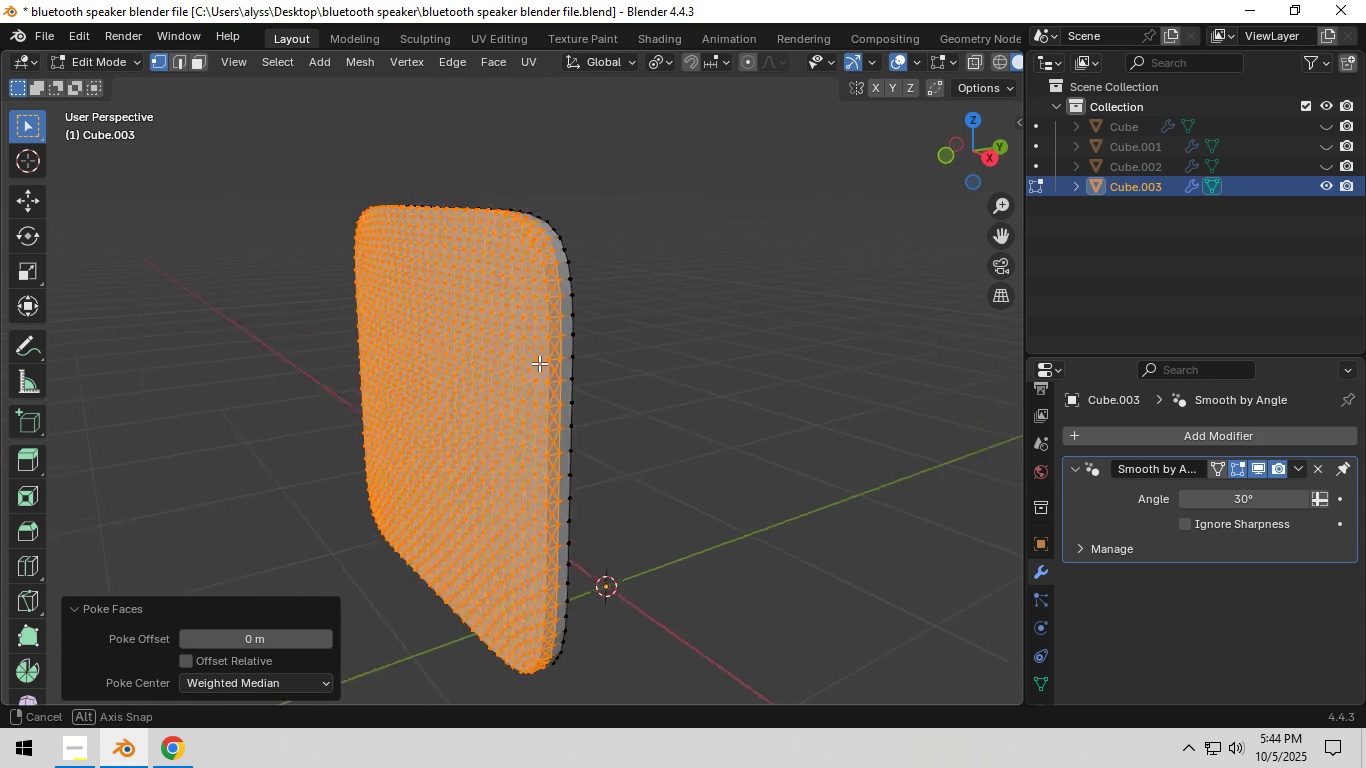 
scroll: coordinate [544, 369], scroll_direction: up, amount: 3.0
 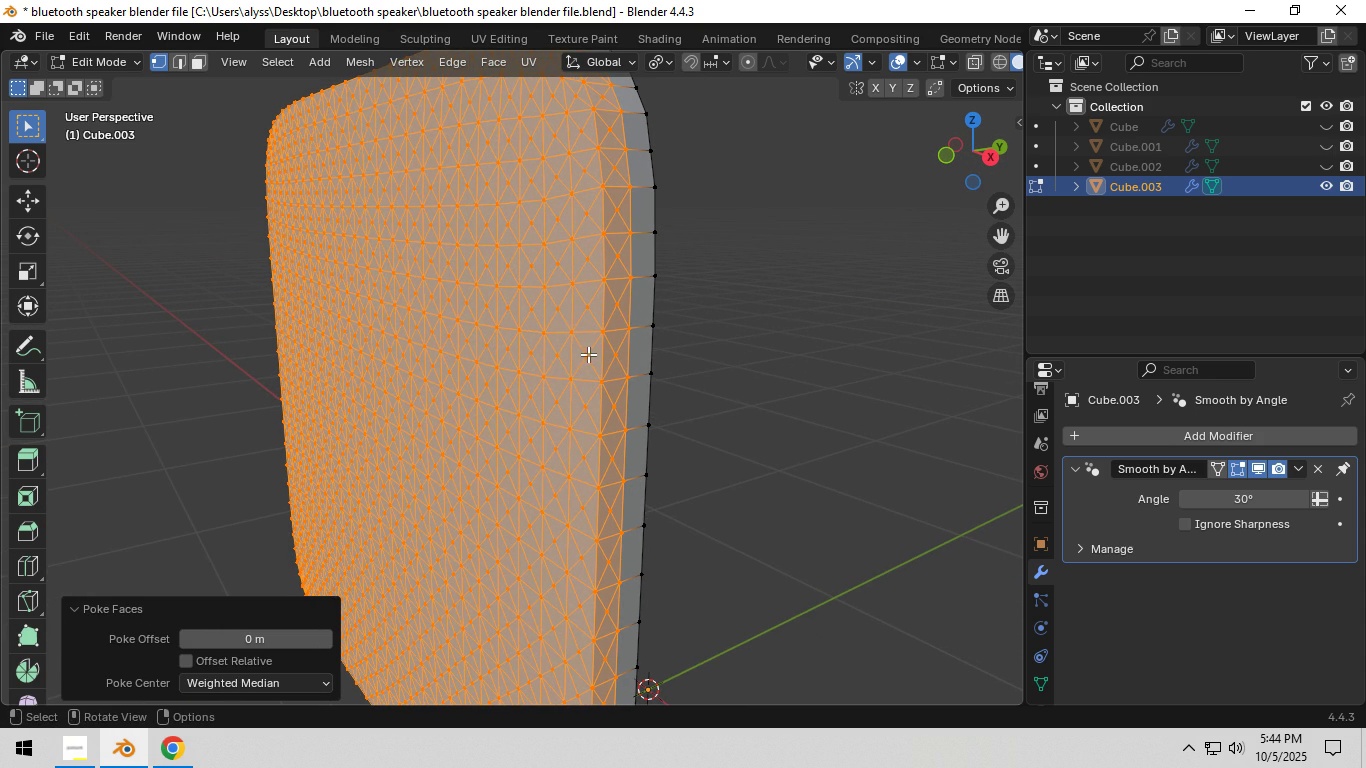 
left_click([713, 359])